 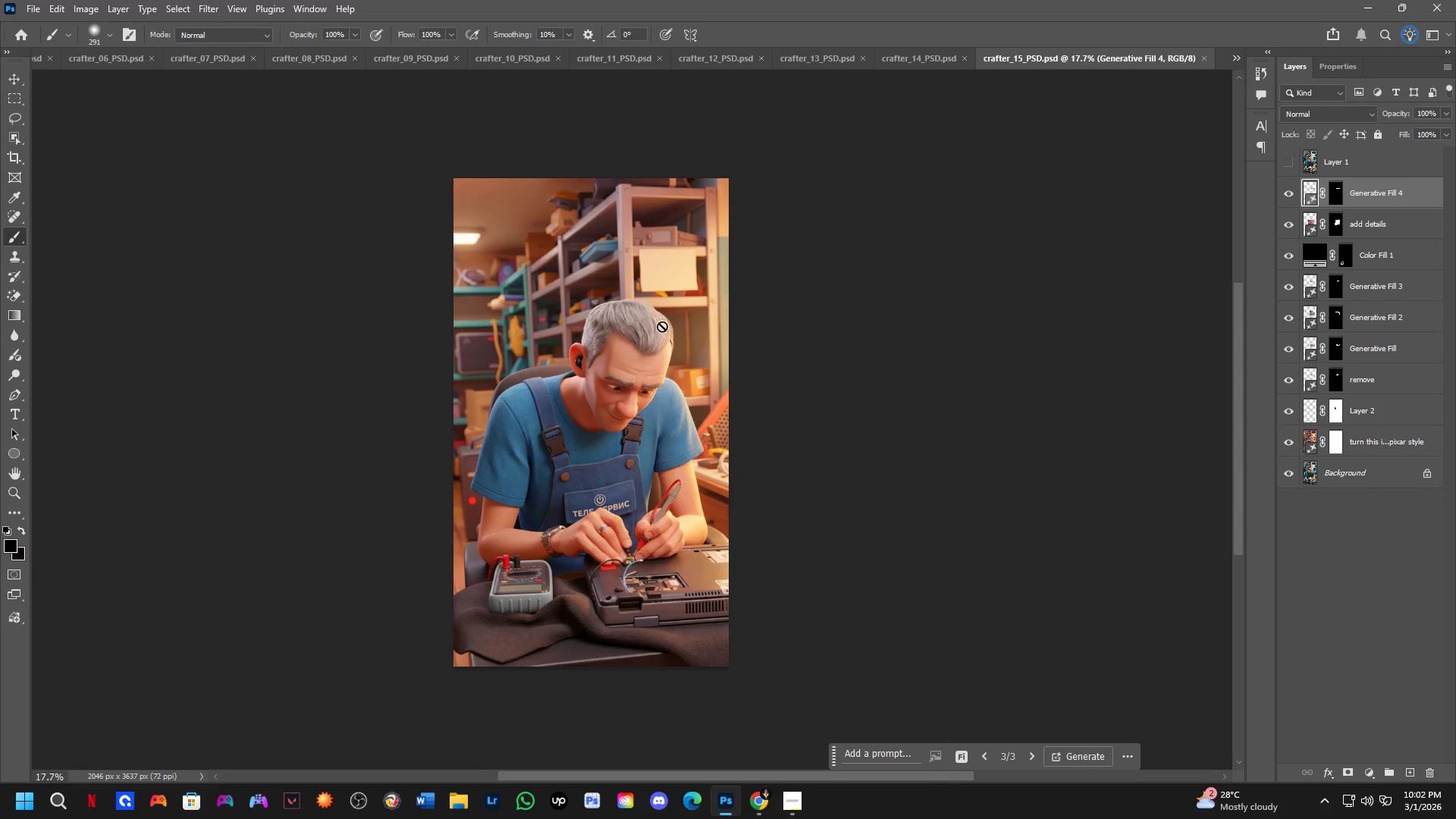 
hold_key(key=Space, duration=0.5)
 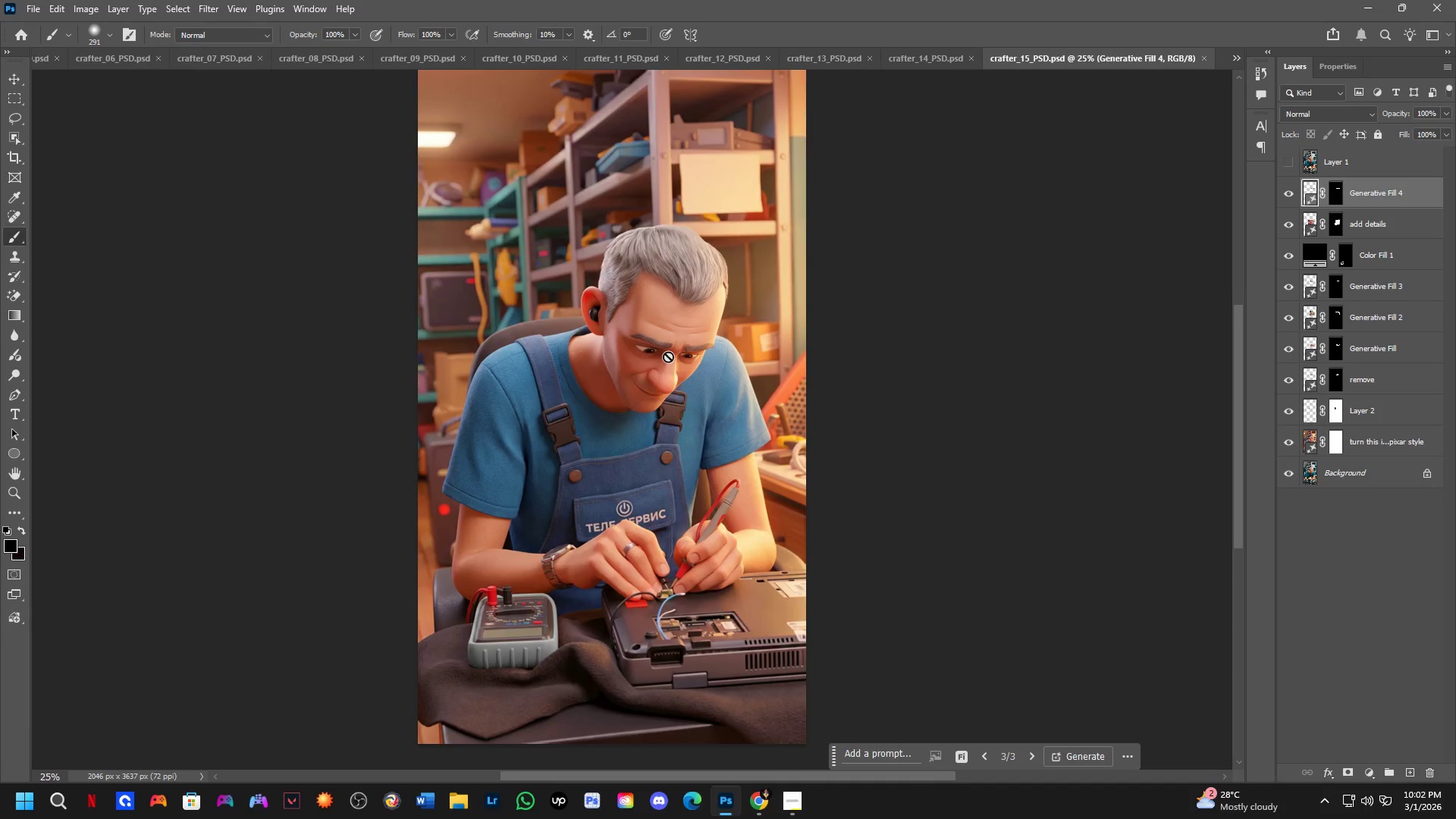 
left_click_drag(start_coordinate=[643, 405], to_coordinate=[680, 369])
 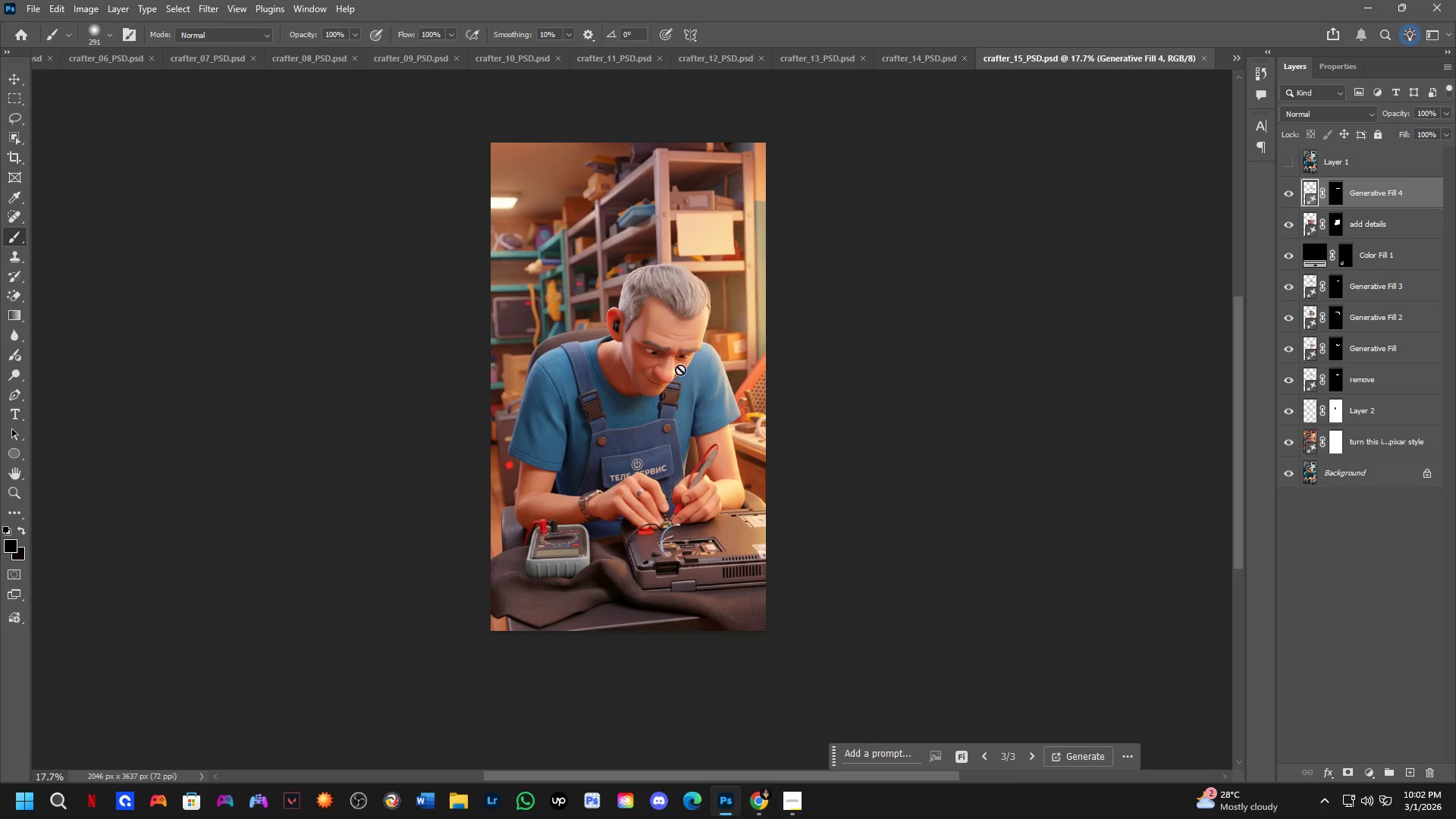 
key(Shift+ShiftLeft)
 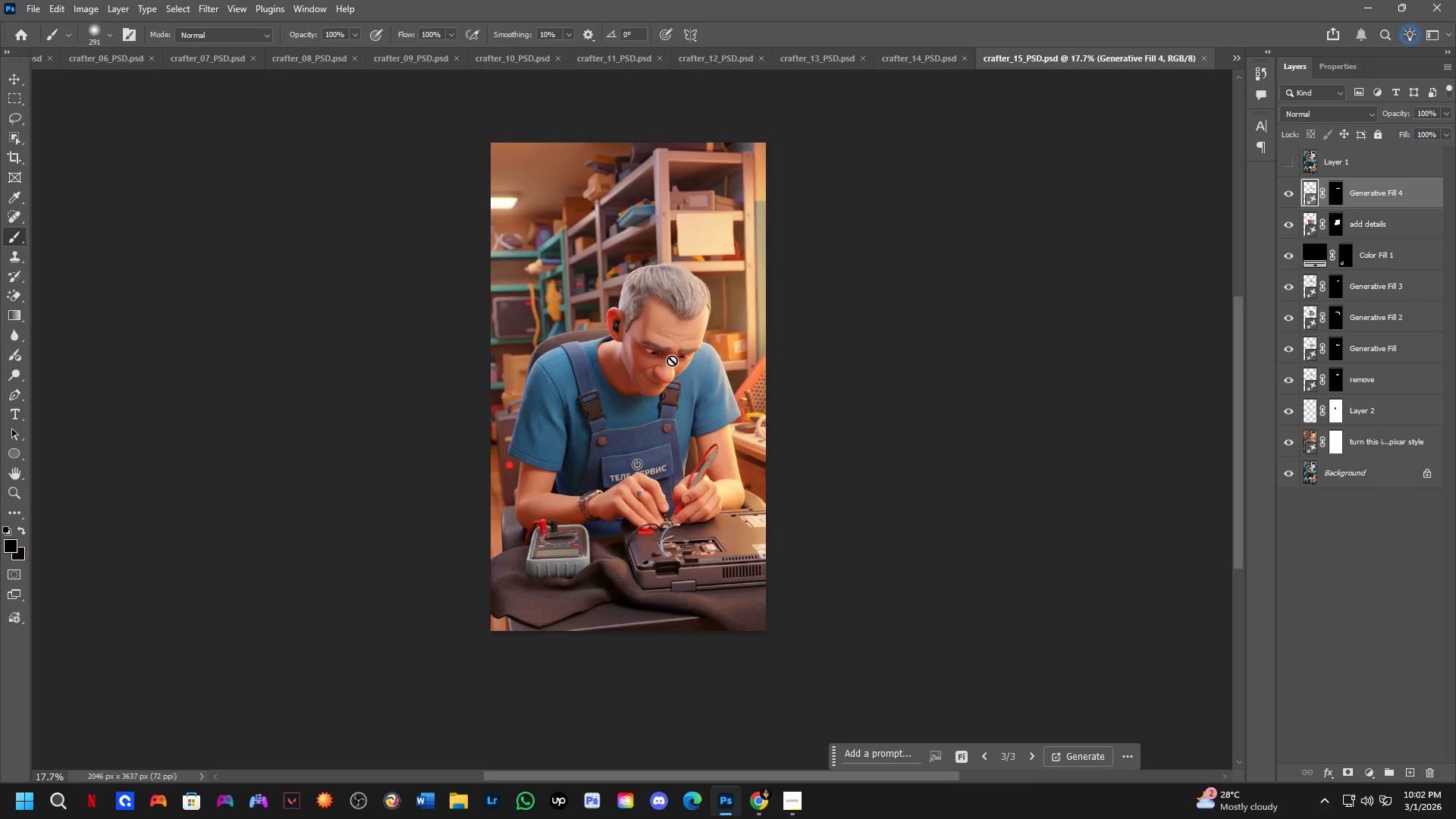 
scroll: coordinate [667, 356], scroll_direction: none, amount: 0.0
 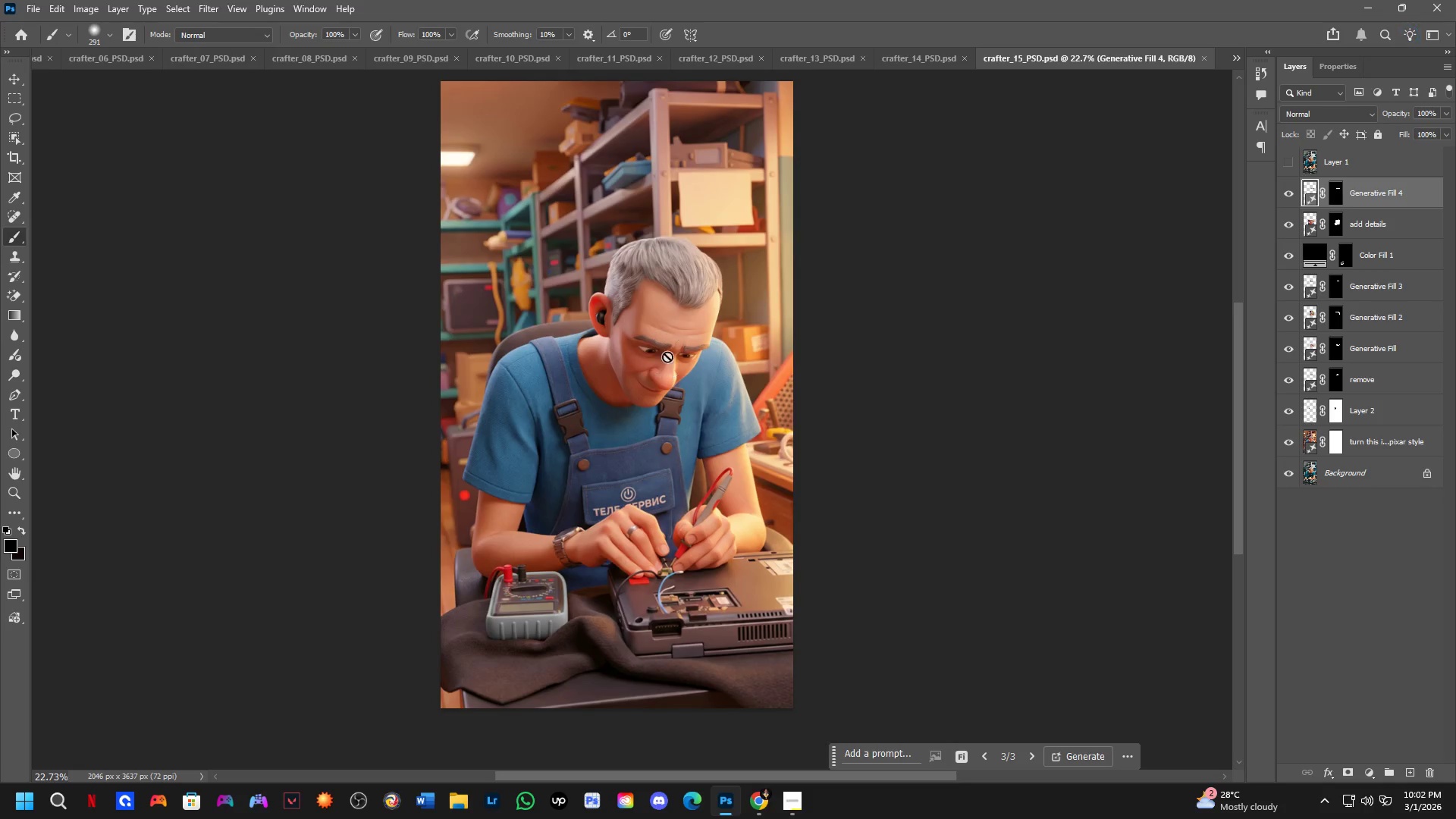 
hold_key(key=Space, duration=0.41)
 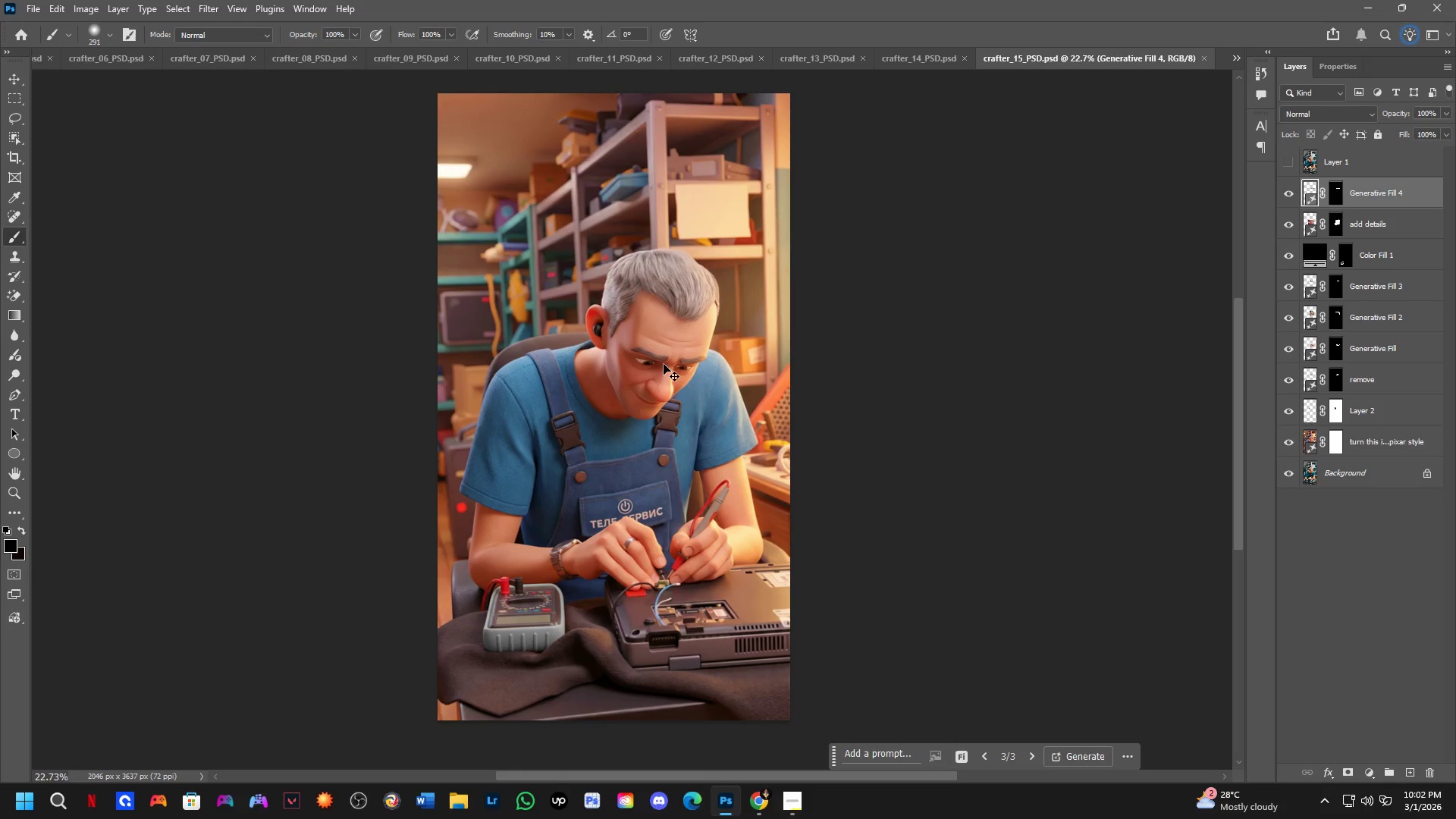 
left_click_drag(start_coordinate=[671, 346], to_coordinate=[668, 358])
 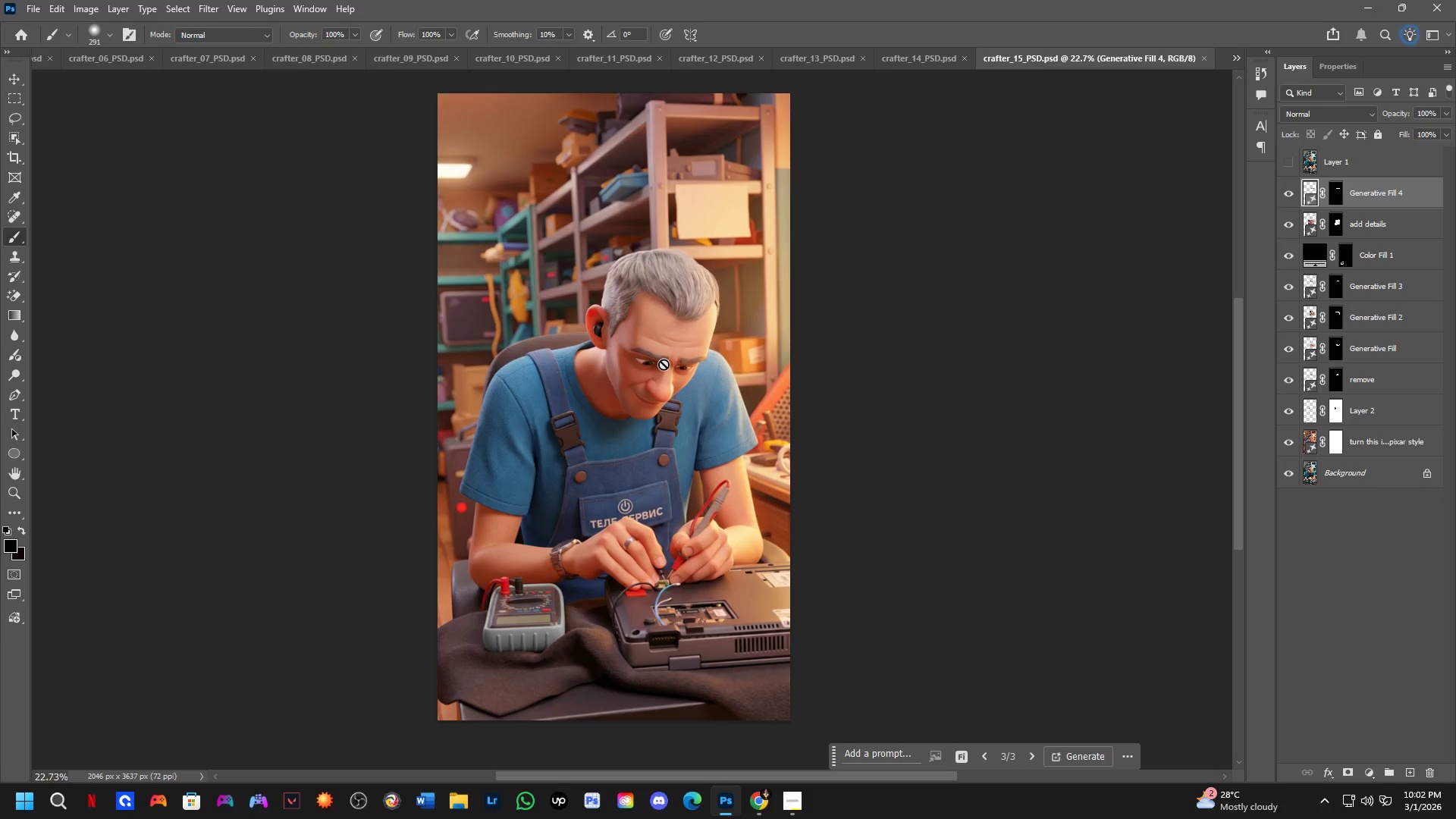 
hold_key(key=ControlLeft, duration=0.53)
 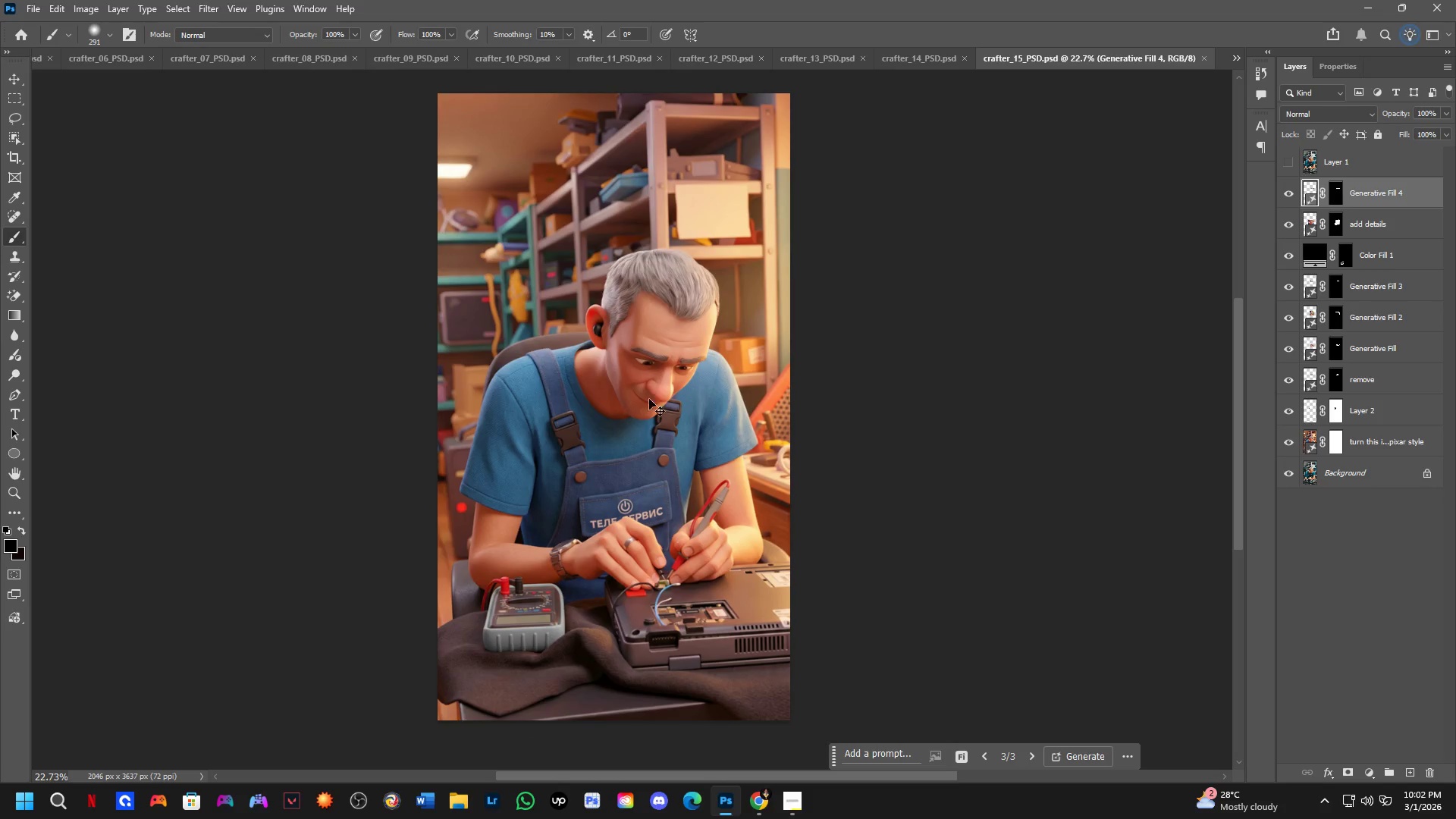 
hold_key(key=ShiftLeft, duration=0.42)
 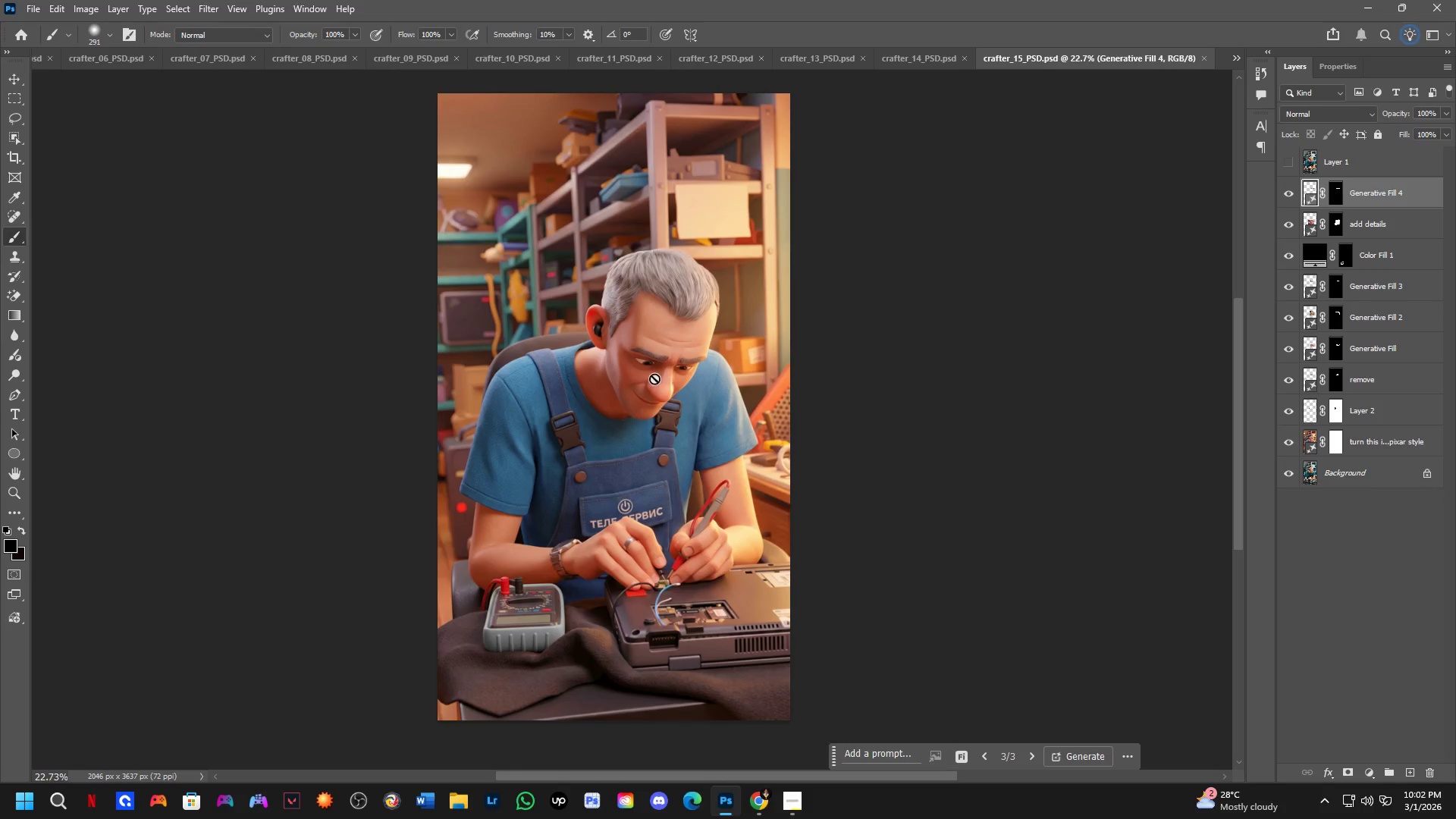 
key(Control+S)
 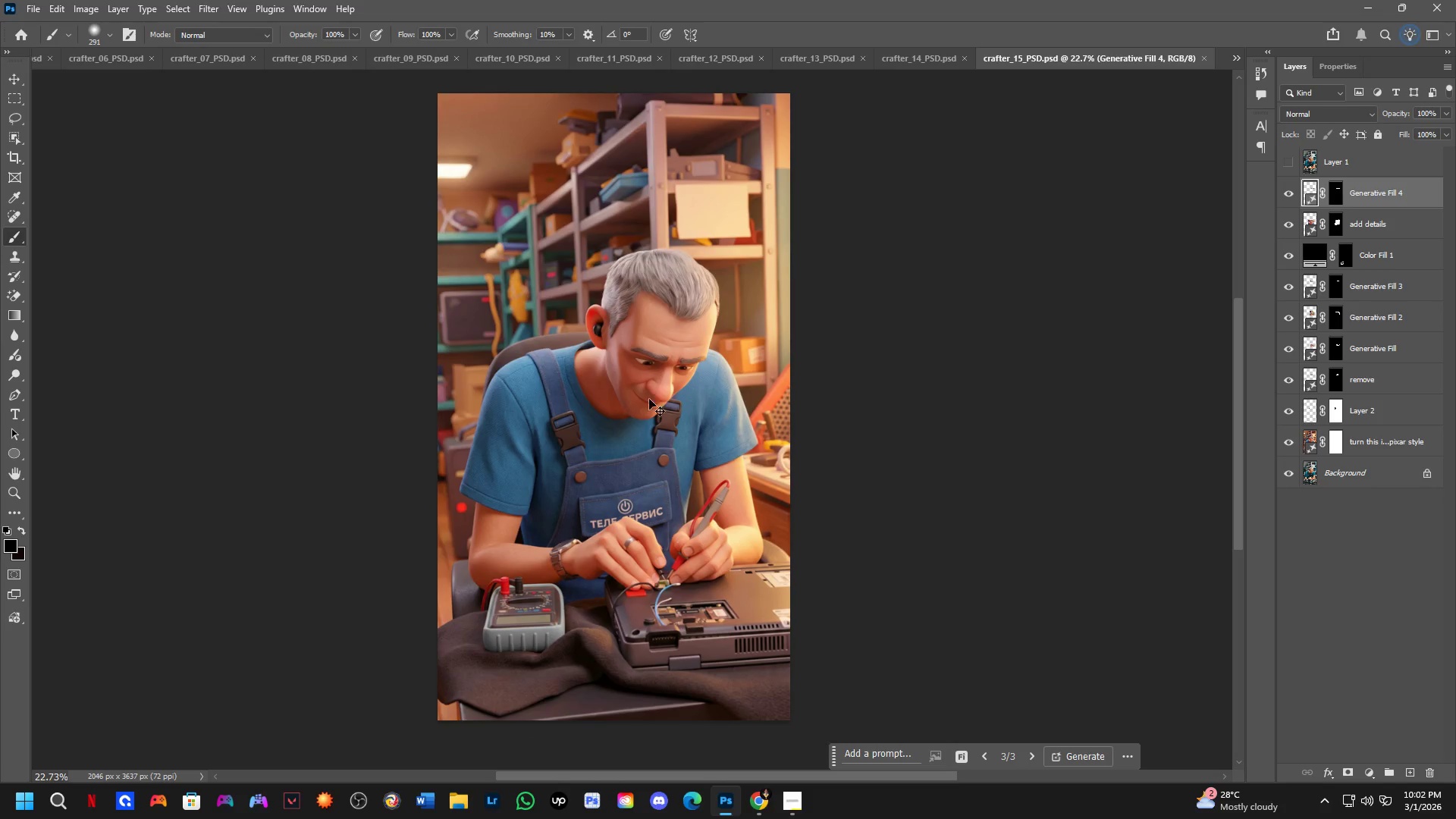 
key(Control+ControlLeft)
 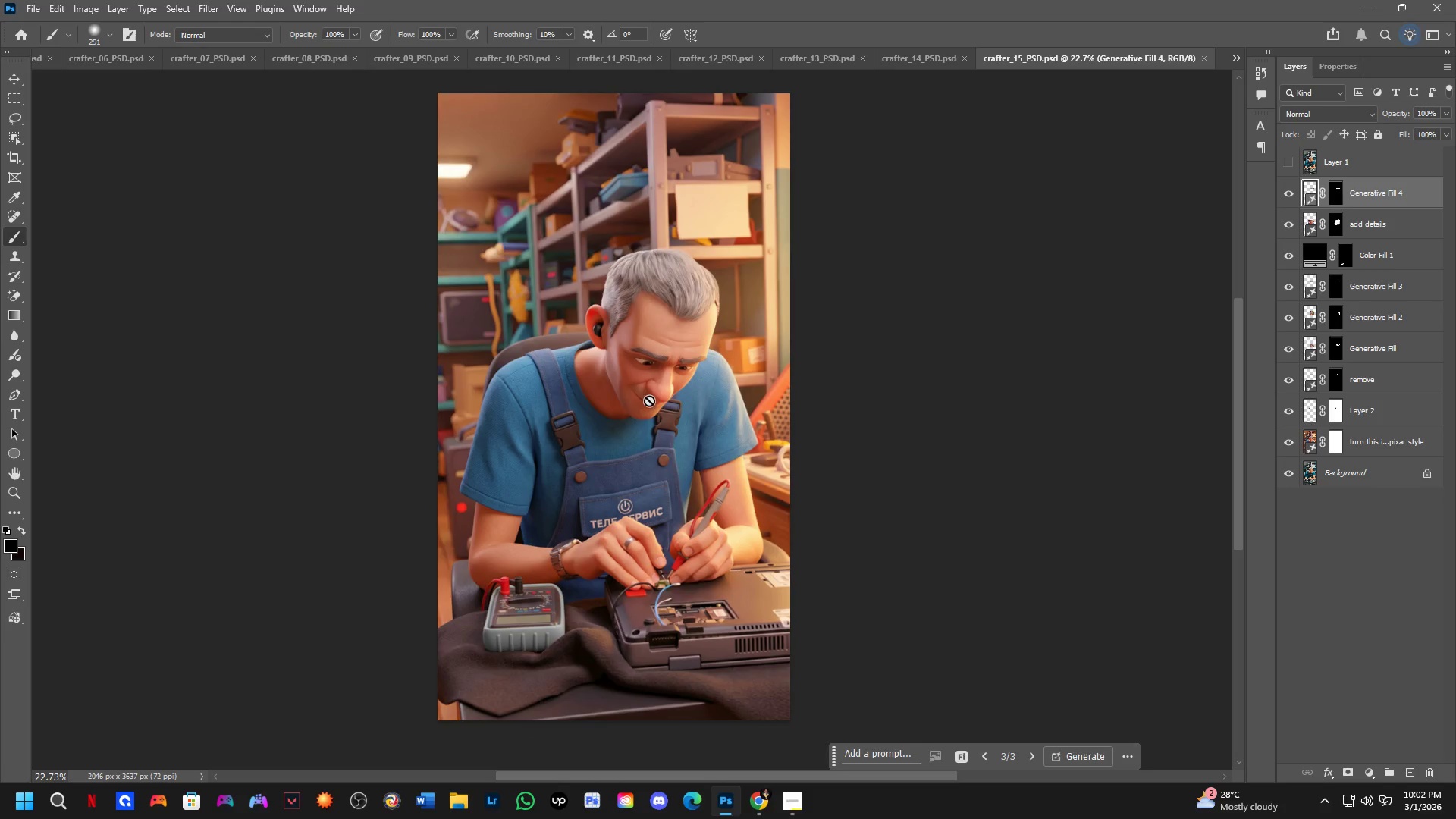 
key(Control+Shift+ShiftLeft)
 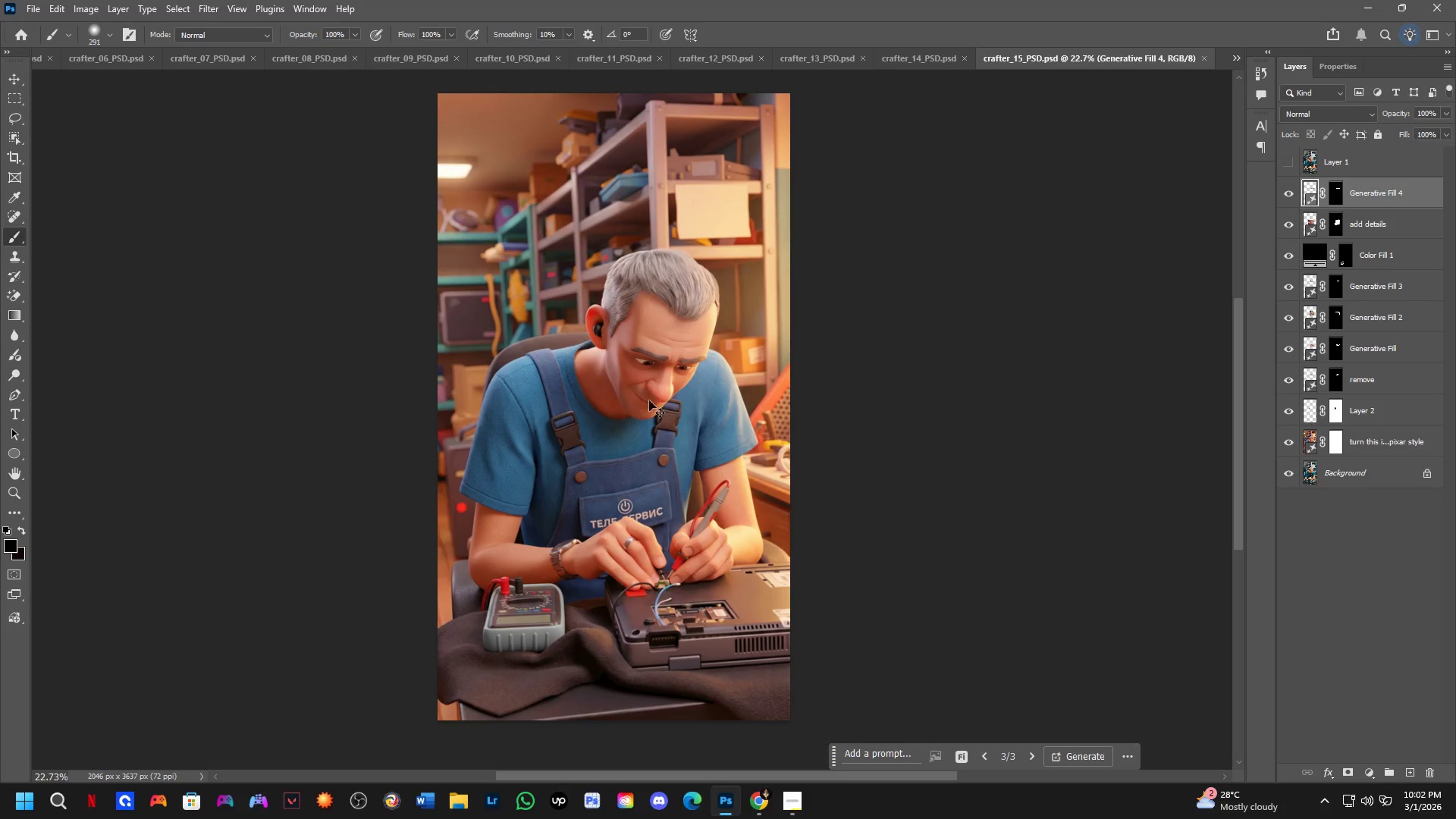 
key(Control+Shift+S)
 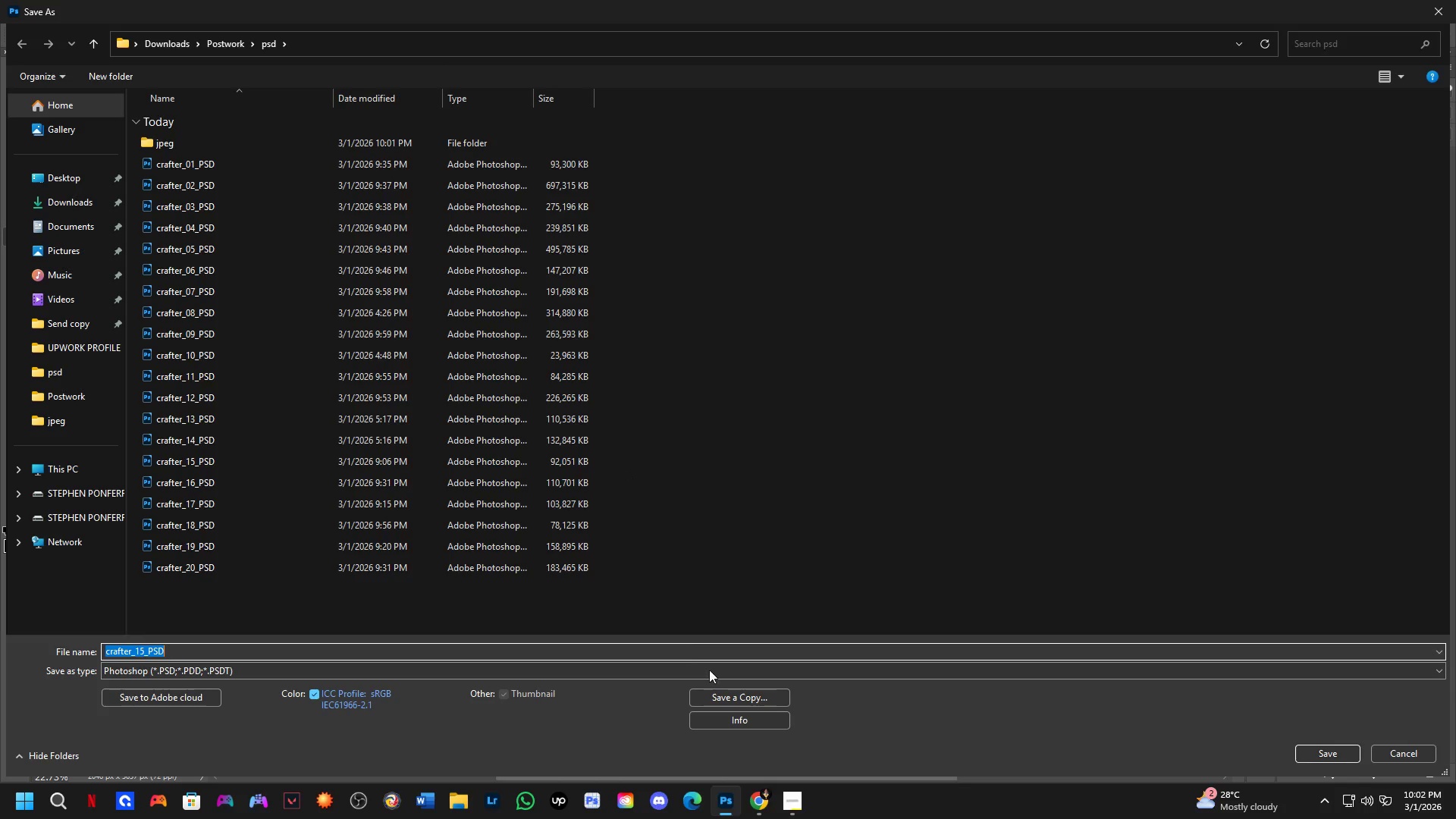 
left_click([736, 695])
 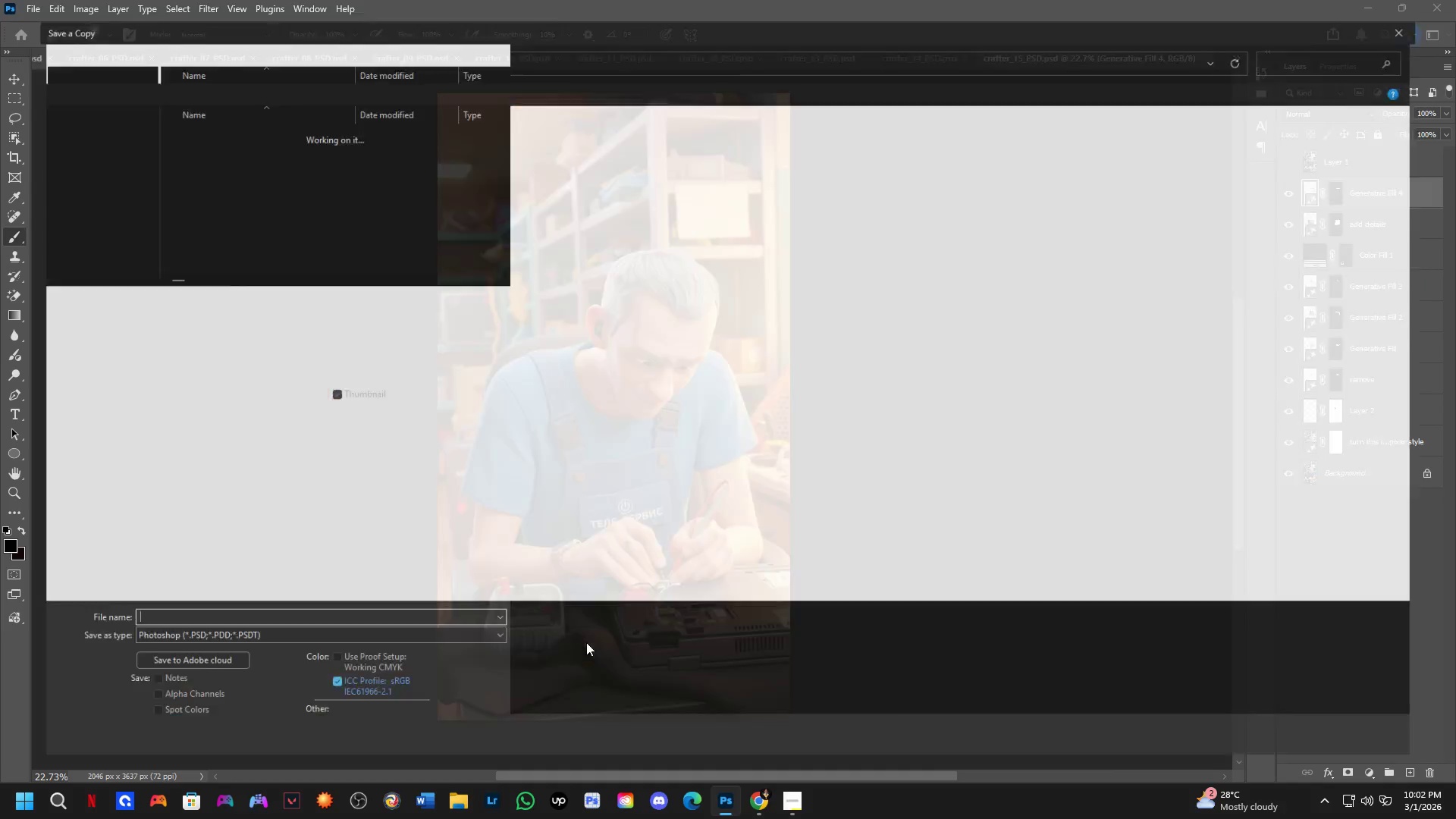 
left_click([588, 641])
 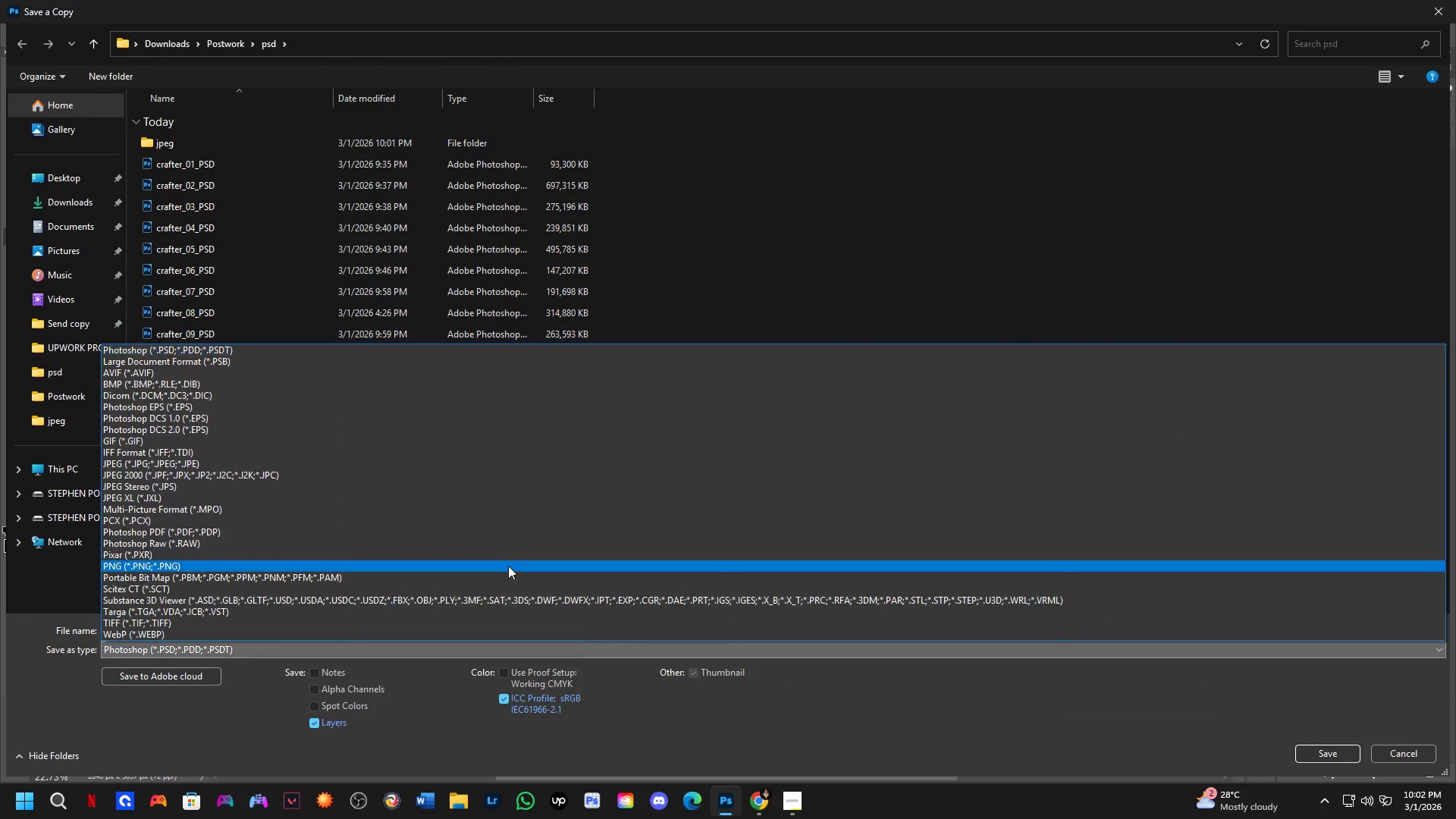 
left_click_drag(start_coordinate=[455, 517], to_coordinate=[485, 460])
 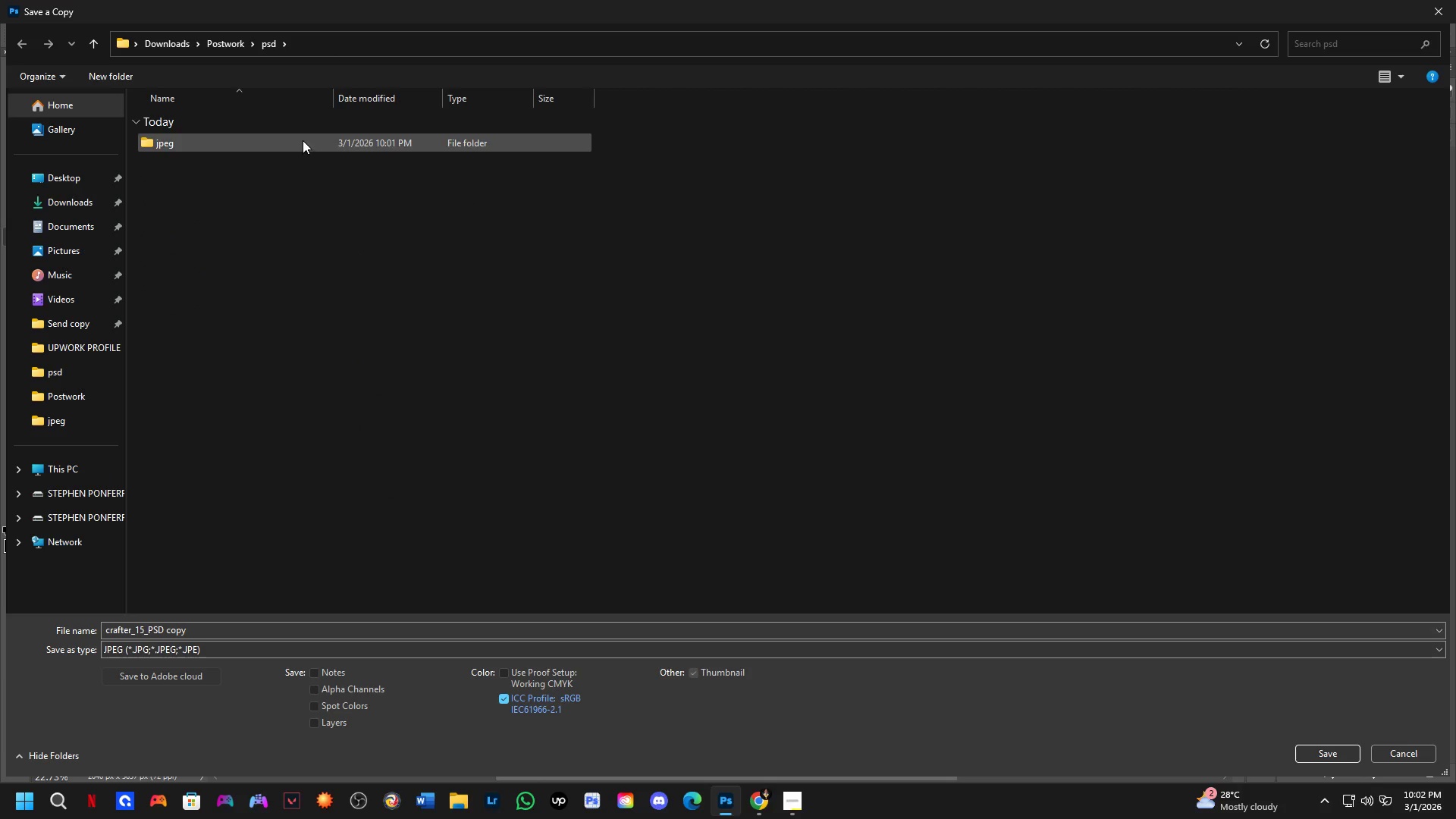 
double_click([303, 140])
 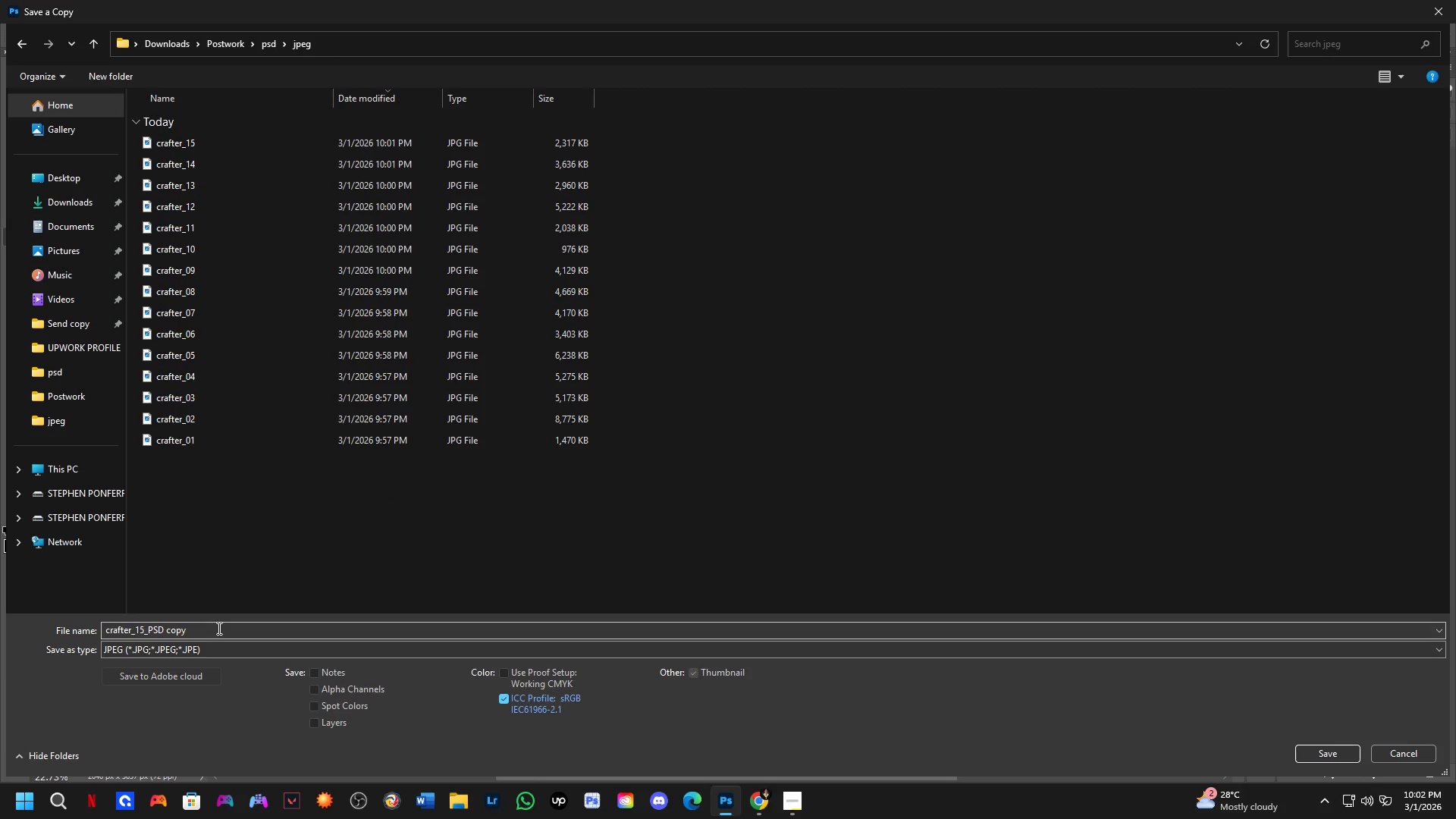 
key(Escape)
 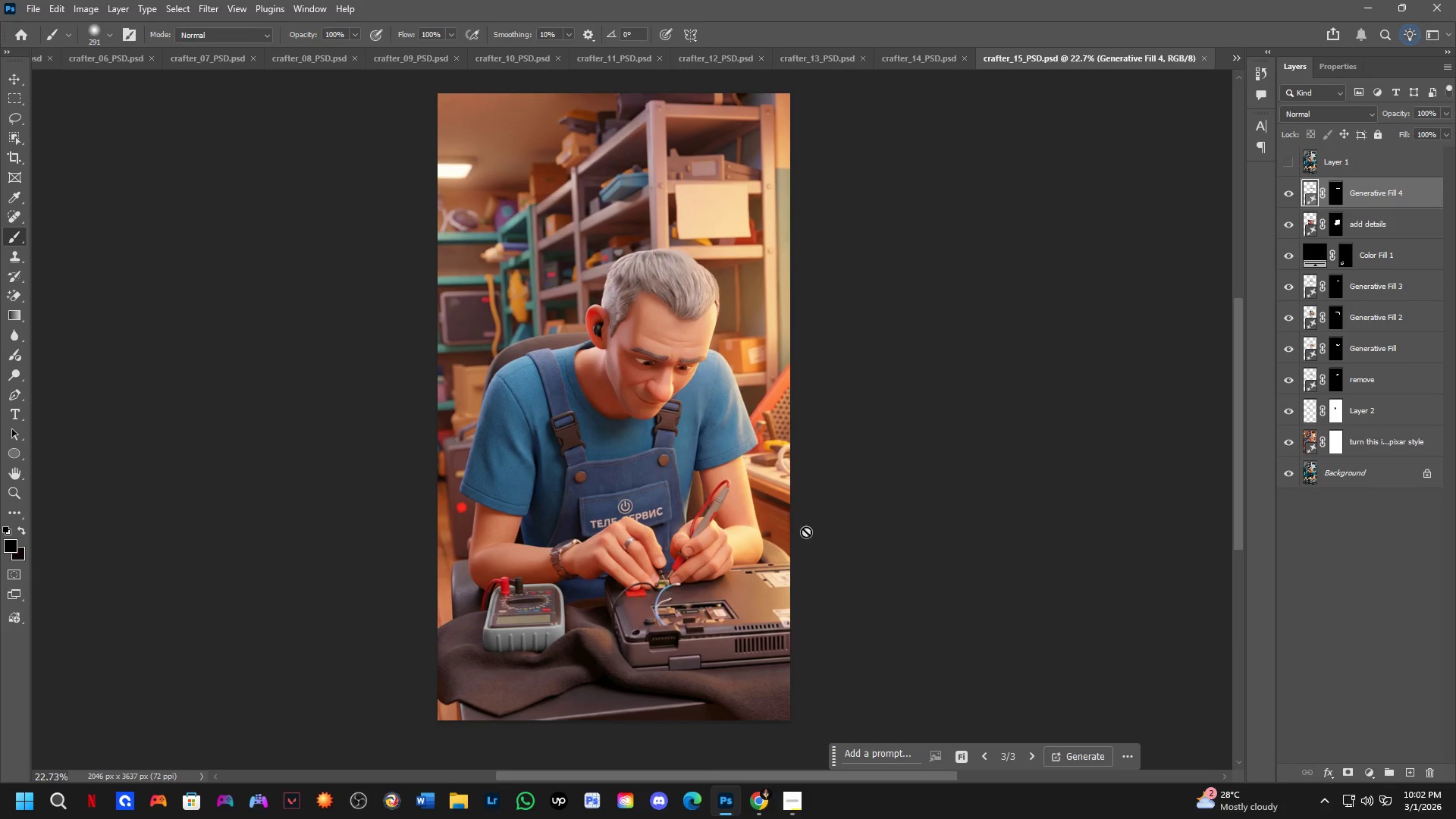 
key(Alt+AltLeft)
 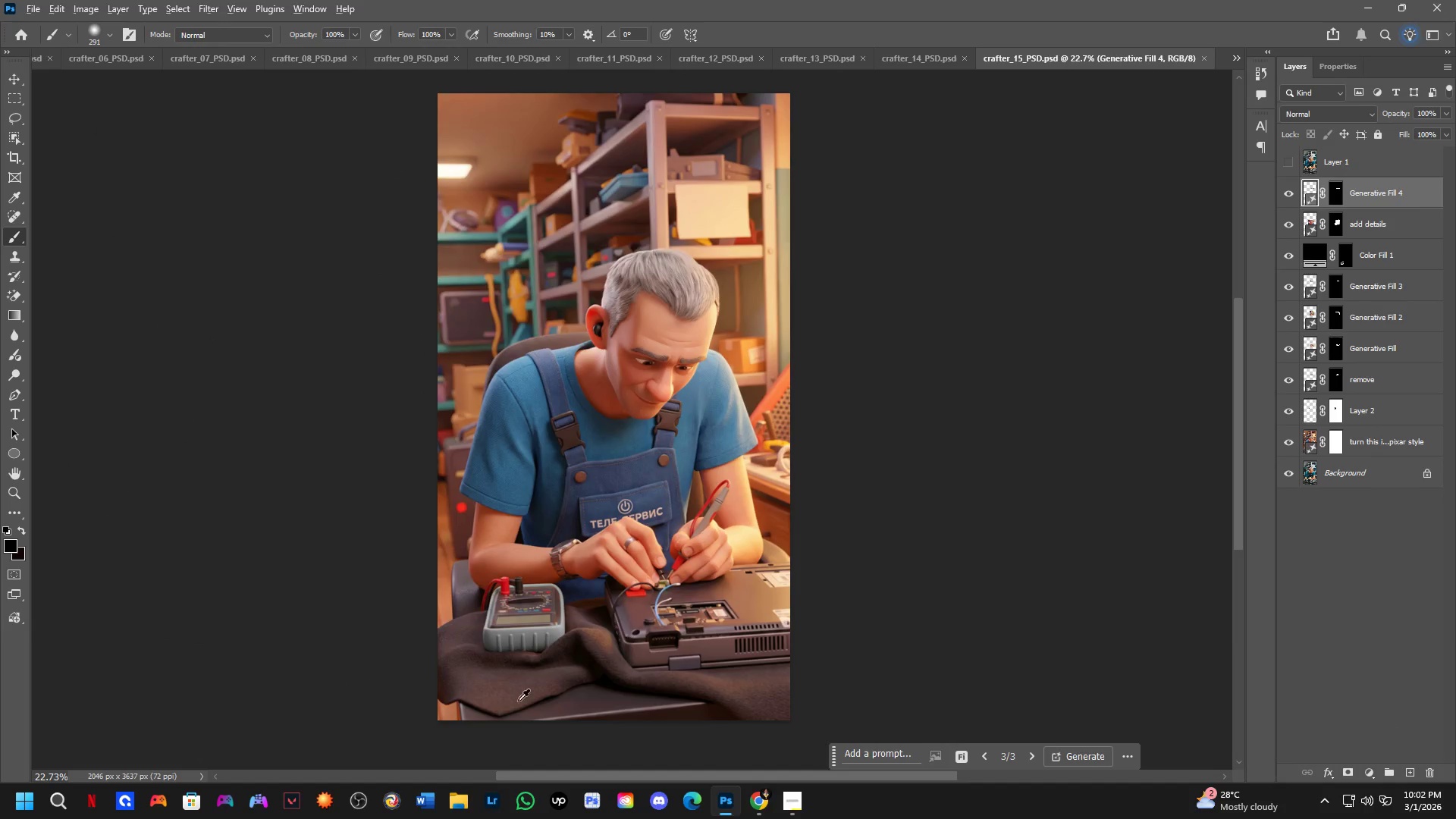 
key(Alt+Tab)